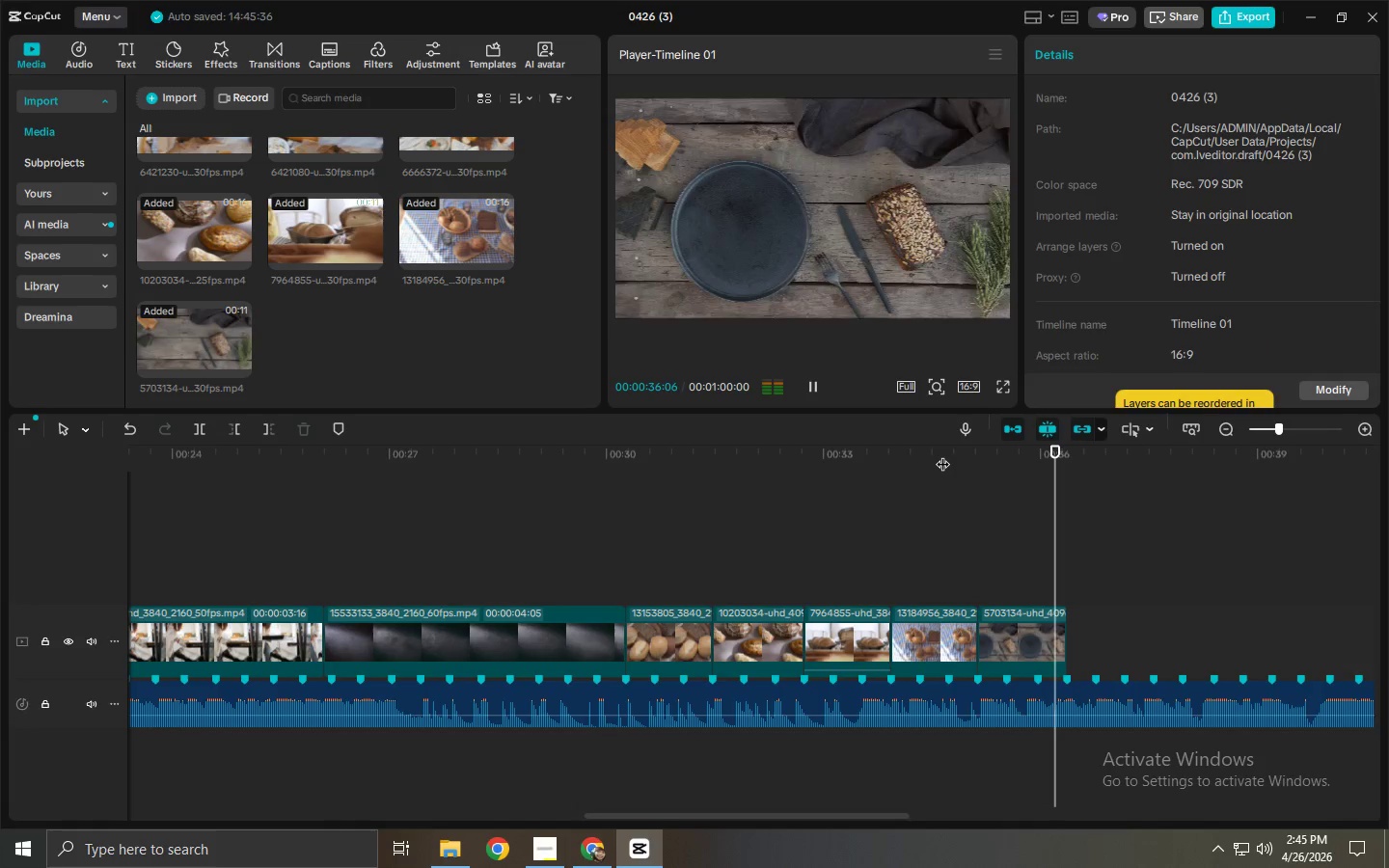 
key(Space)
 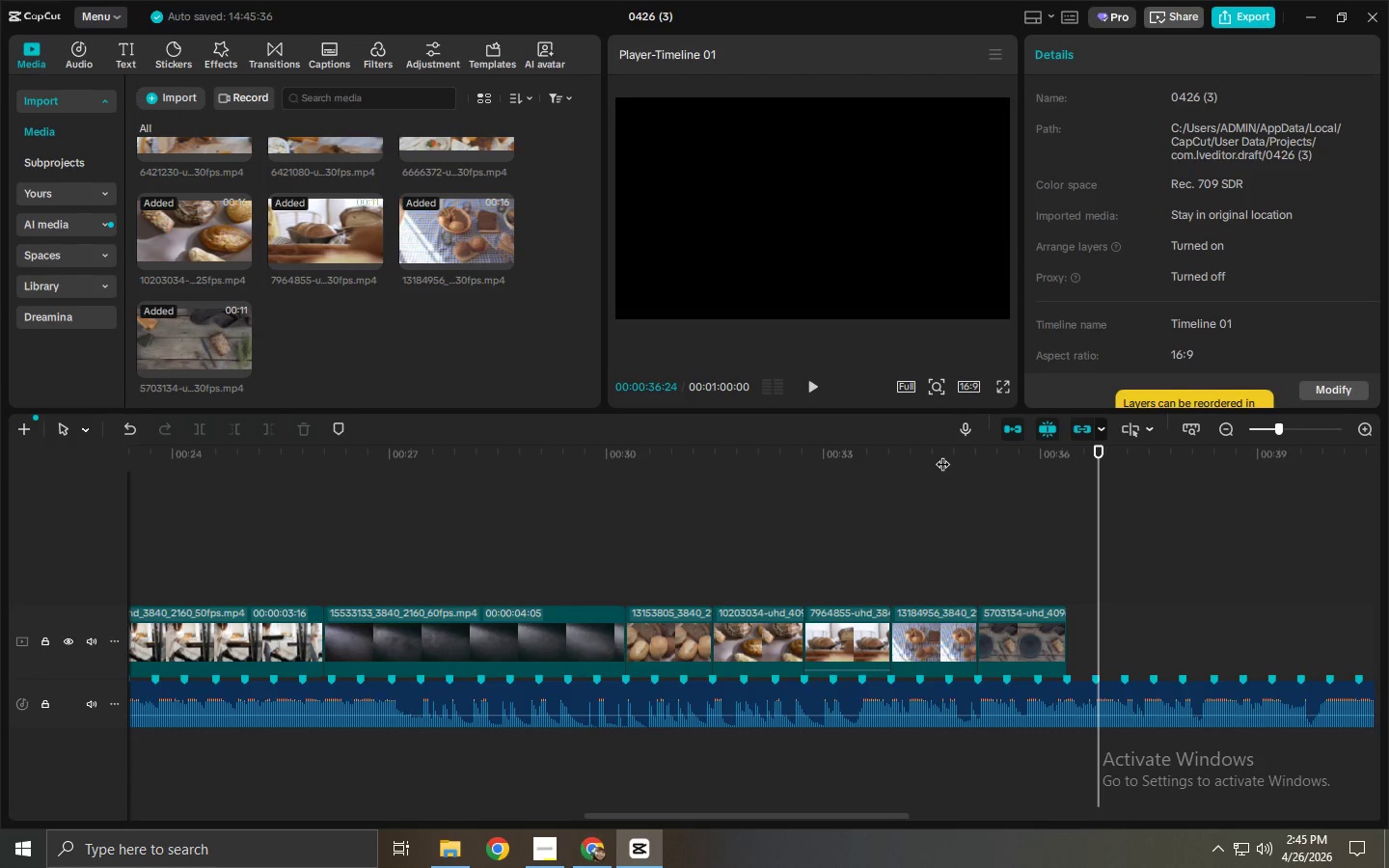 
scroll: coordinate [372, 207], scroll_direction: up, amount: 4.0
 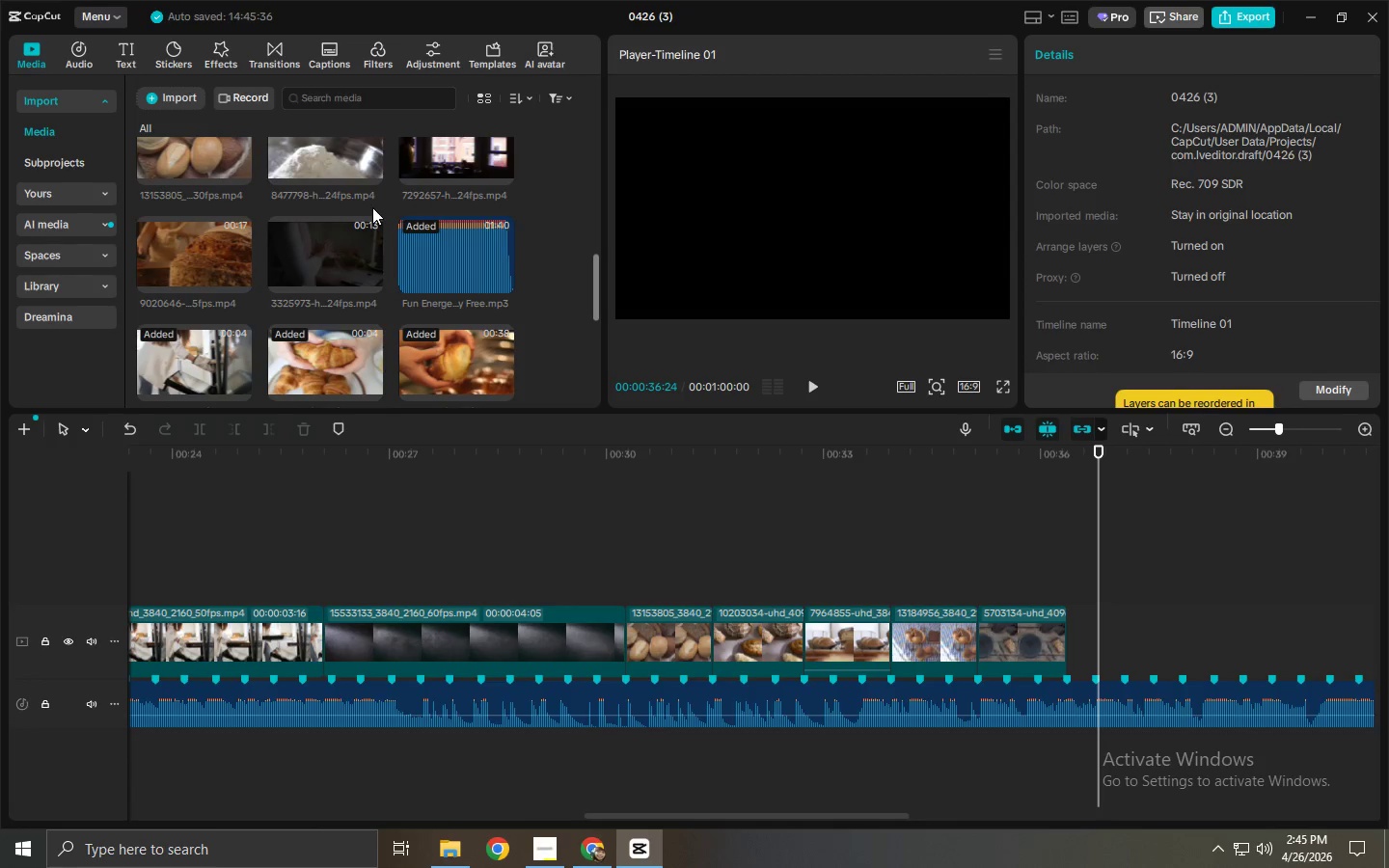 
scroll: coordinate [372, 207], scroll_direction: none, amount: 0.0
 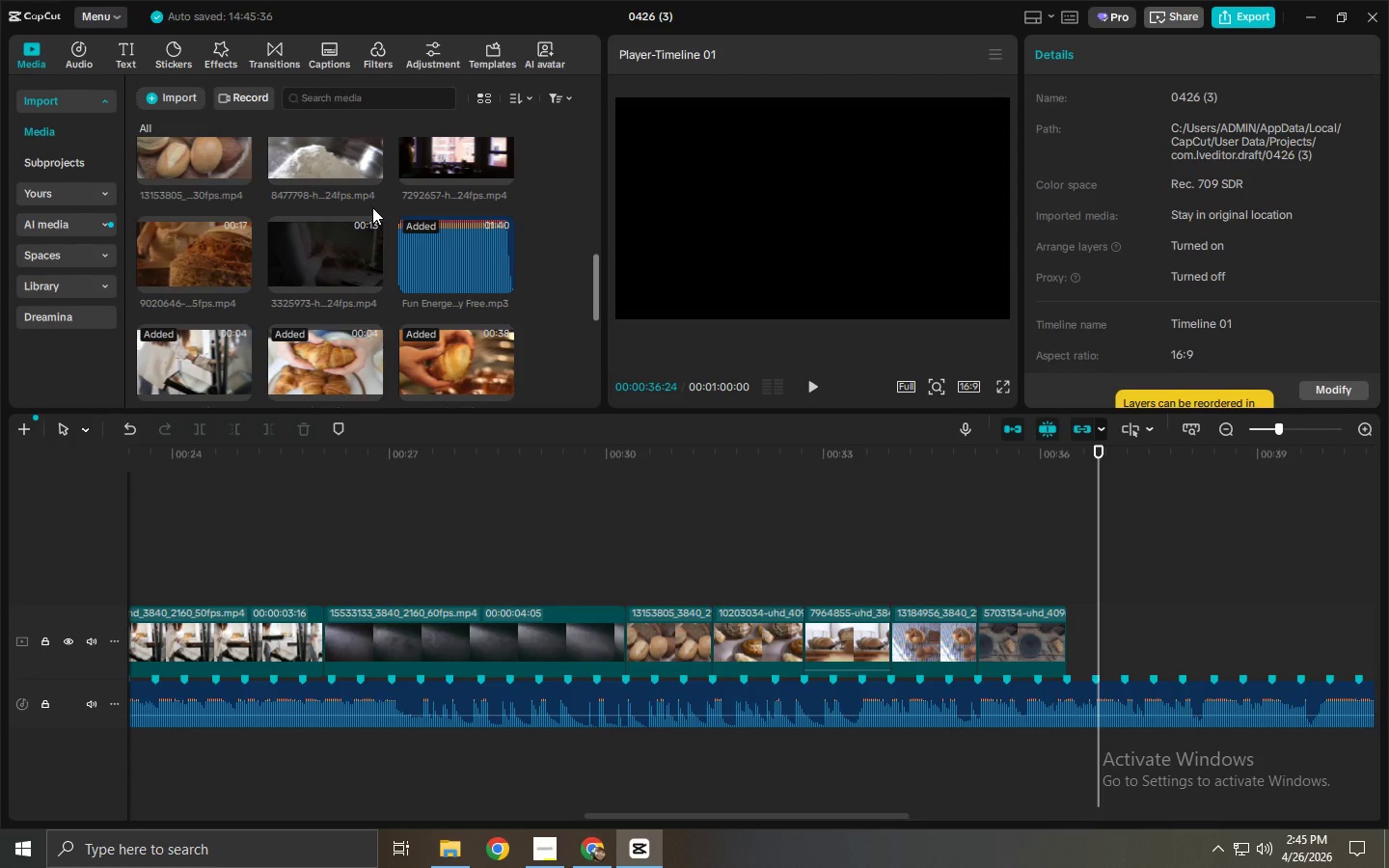 
scroll: coordinate [372, 207], scroll_direction: up, amount: 2.0
 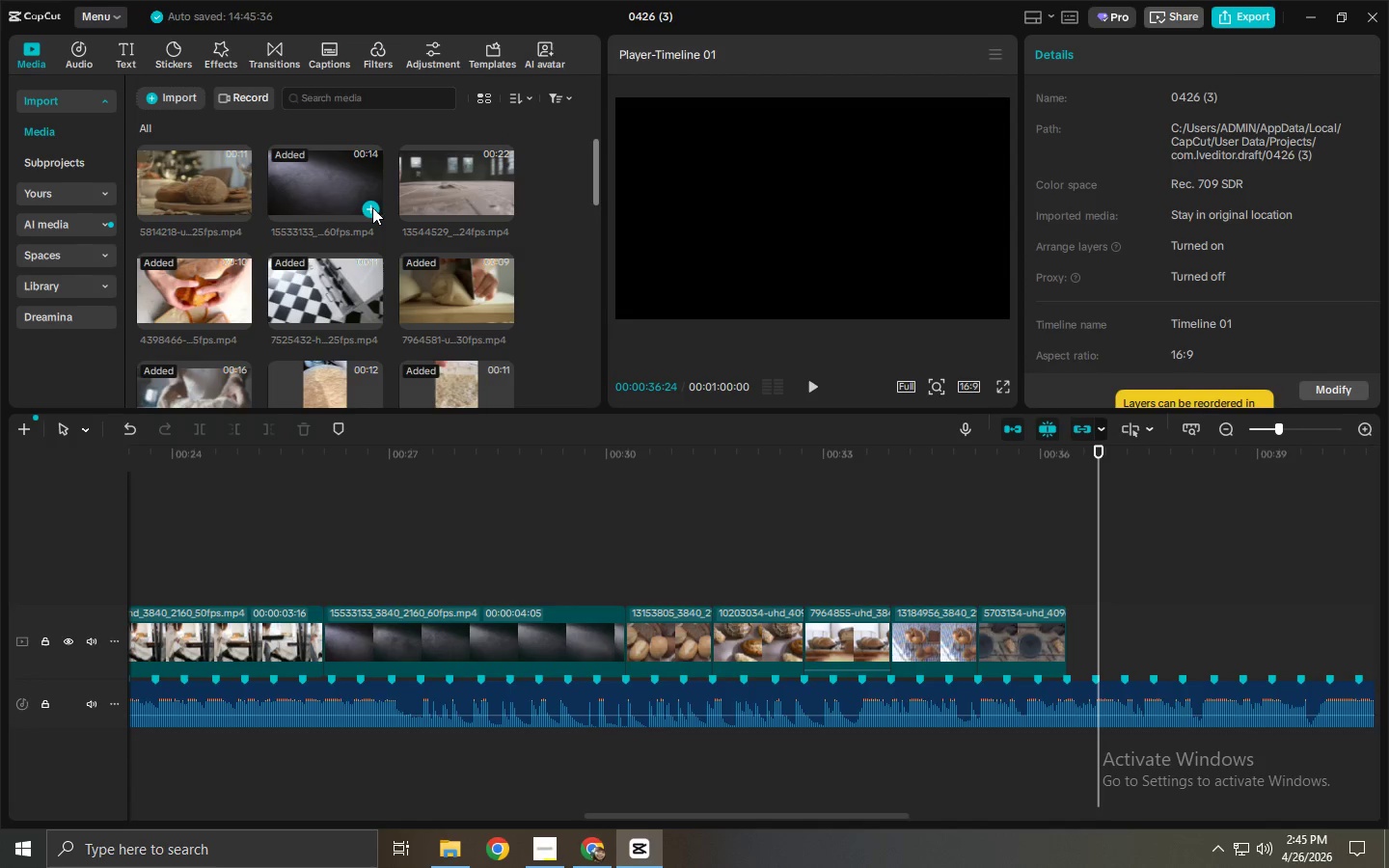 
scroll: coordinate [372, 207], scroll_direction: down, amount: 2.0
 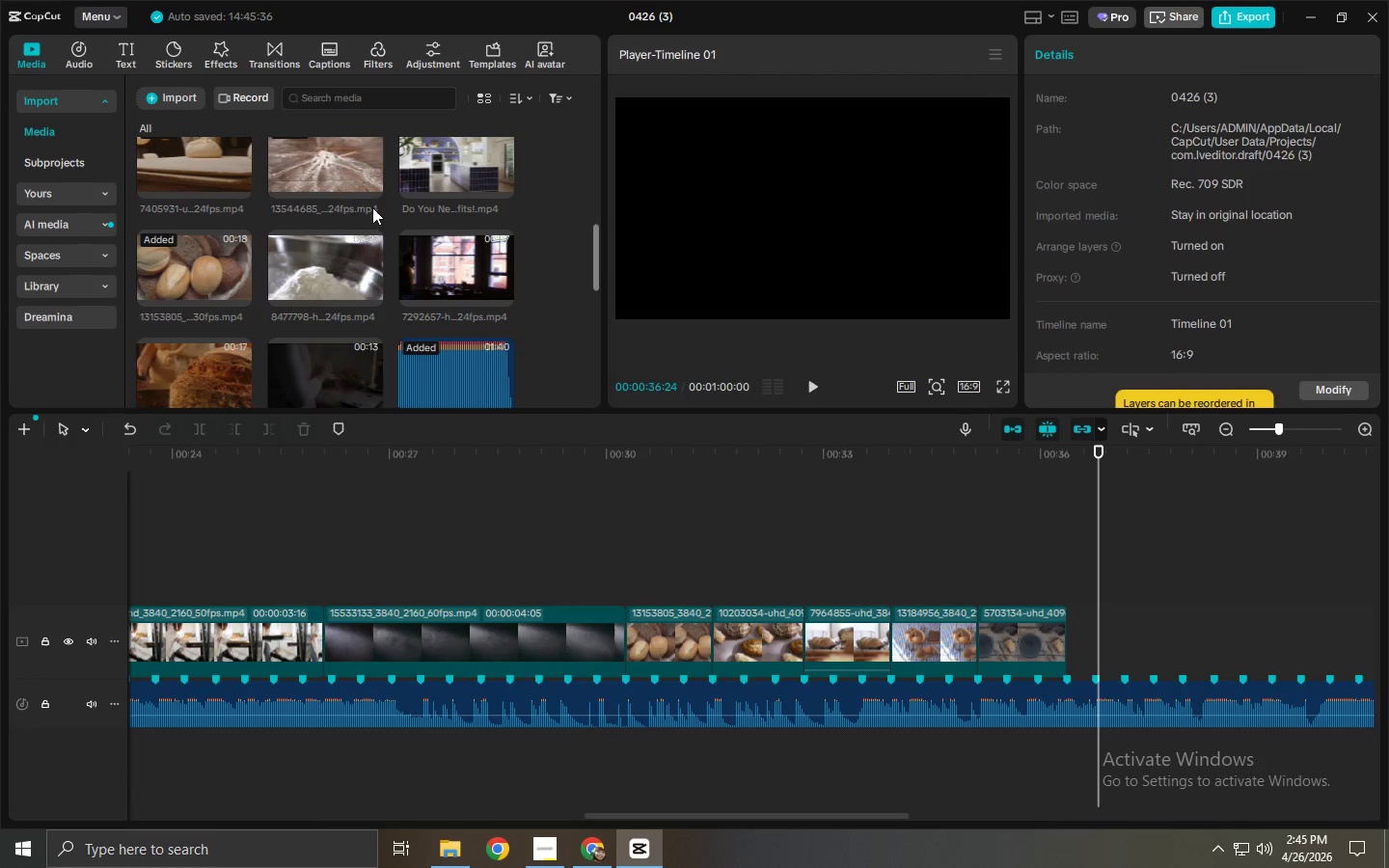 
scroll: coordinate [372, 207], scroll_direction: up, amount: 1.0
 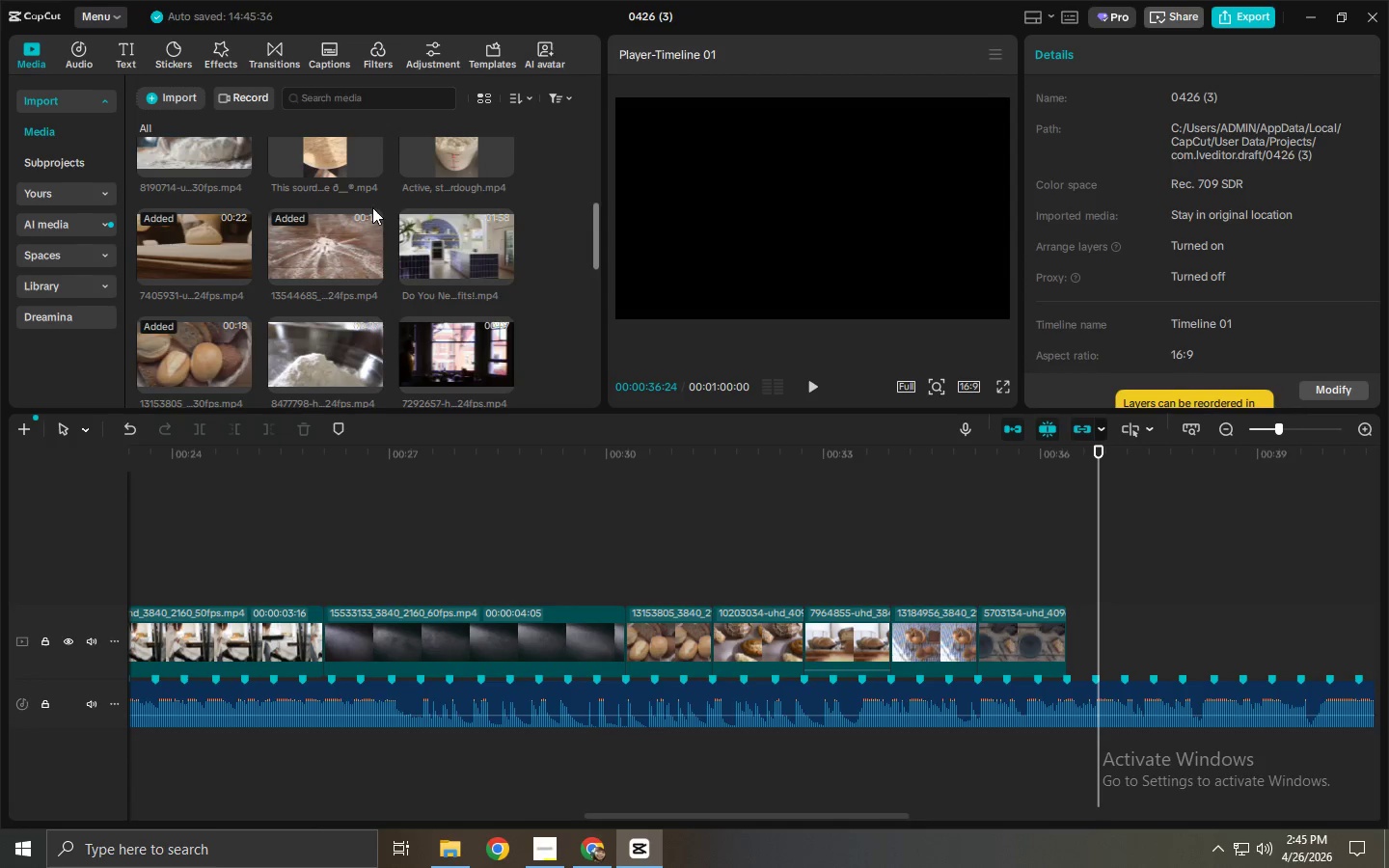 
scroll: coordinate [372, 207], scroll_direction: down, amount: 2.0
 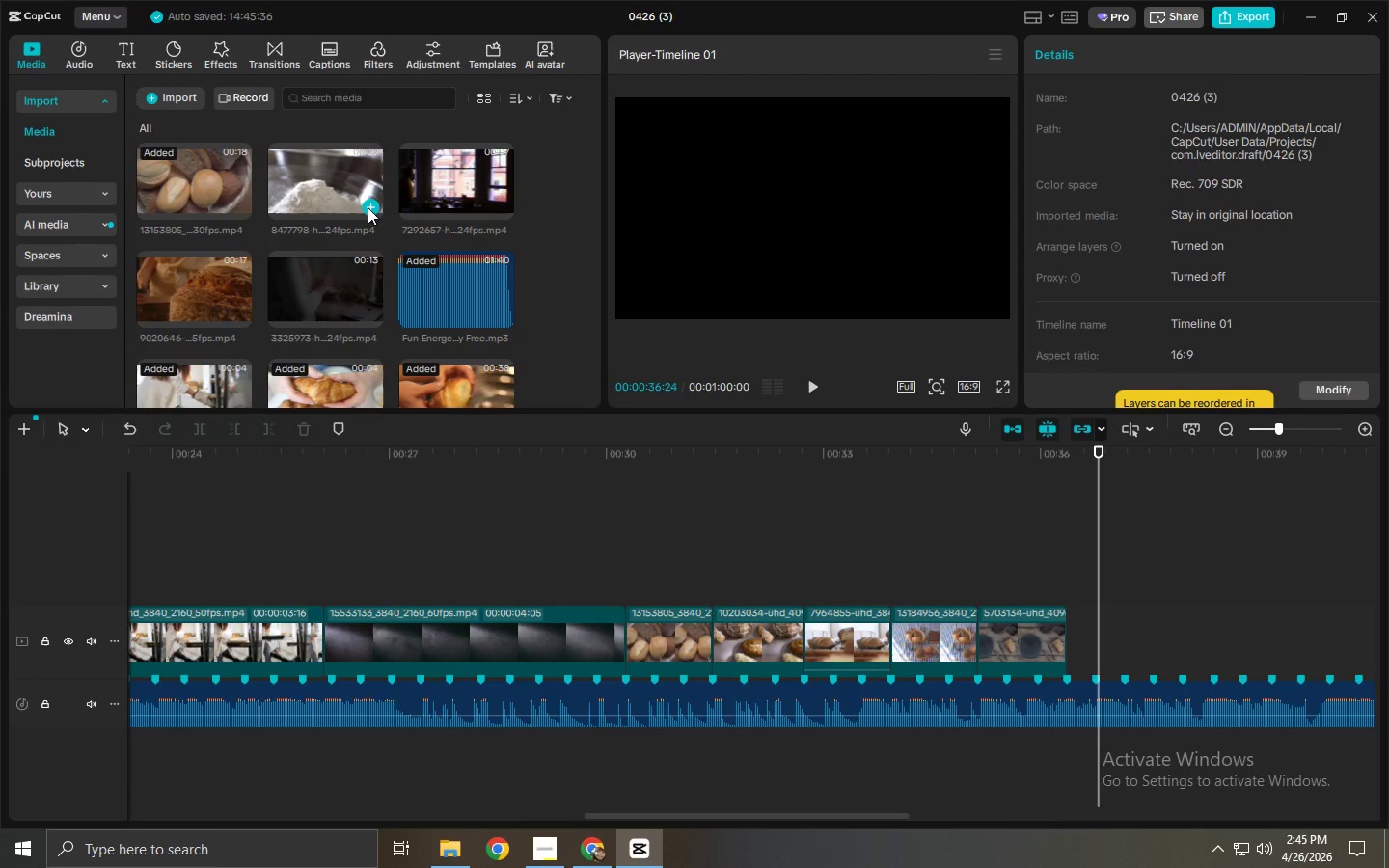 
left_click_drag(start_coordinate=[273, 264], to_coordinate=[1047, 631])
 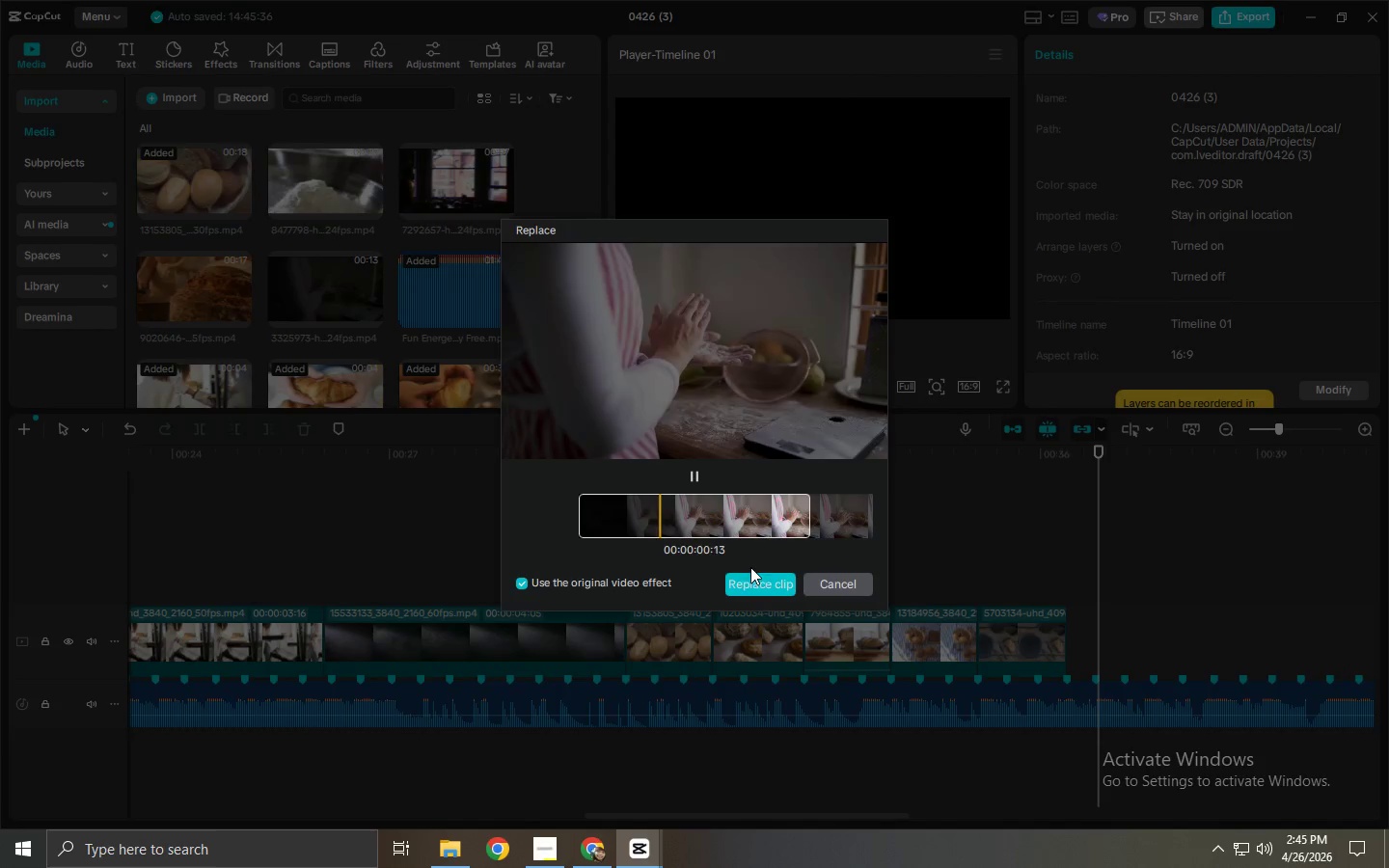 
left_click([822, 588])
 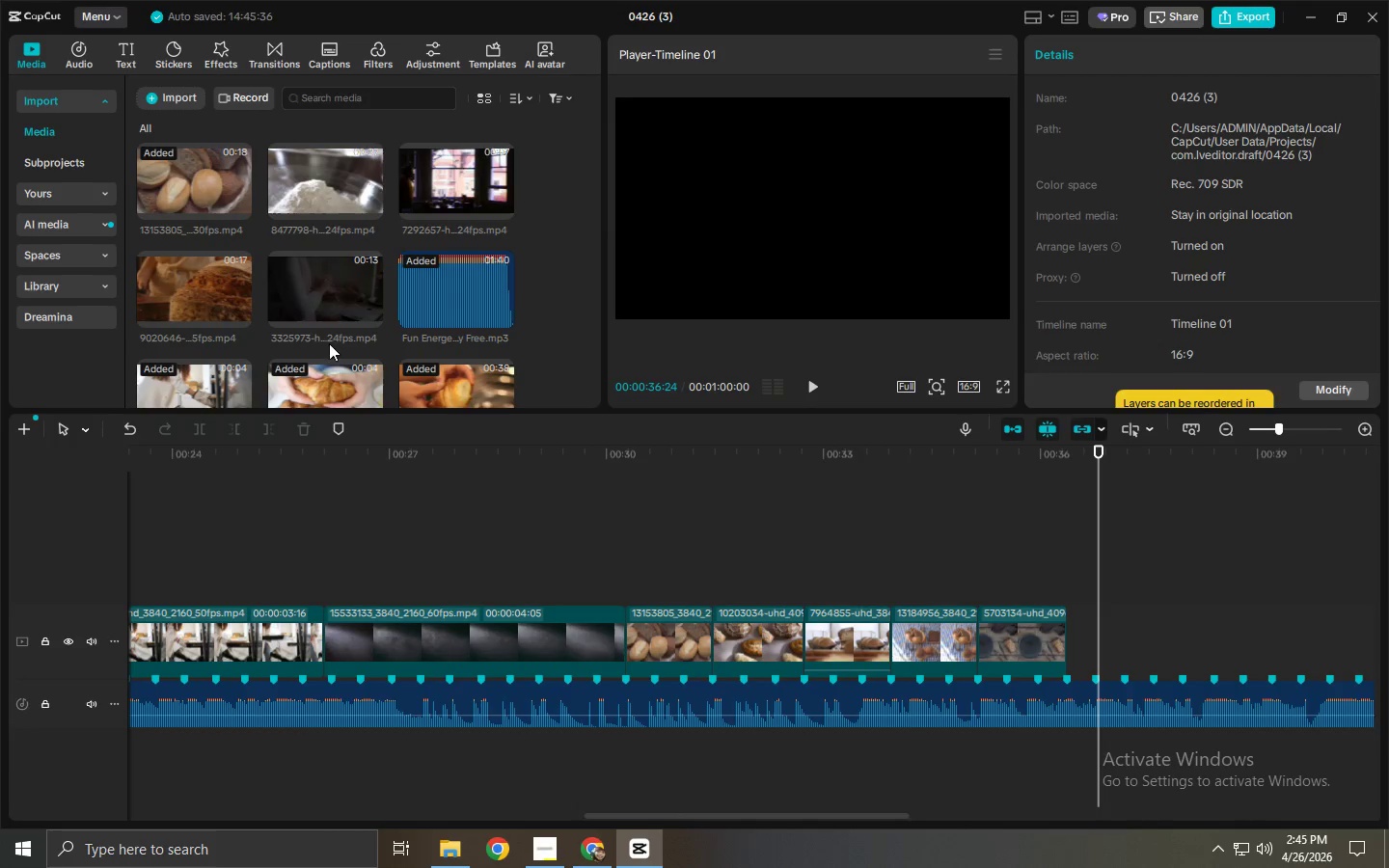 
left_click_drag(start_coordinate=[299, 275], to_coordinate=[1099, 664])
 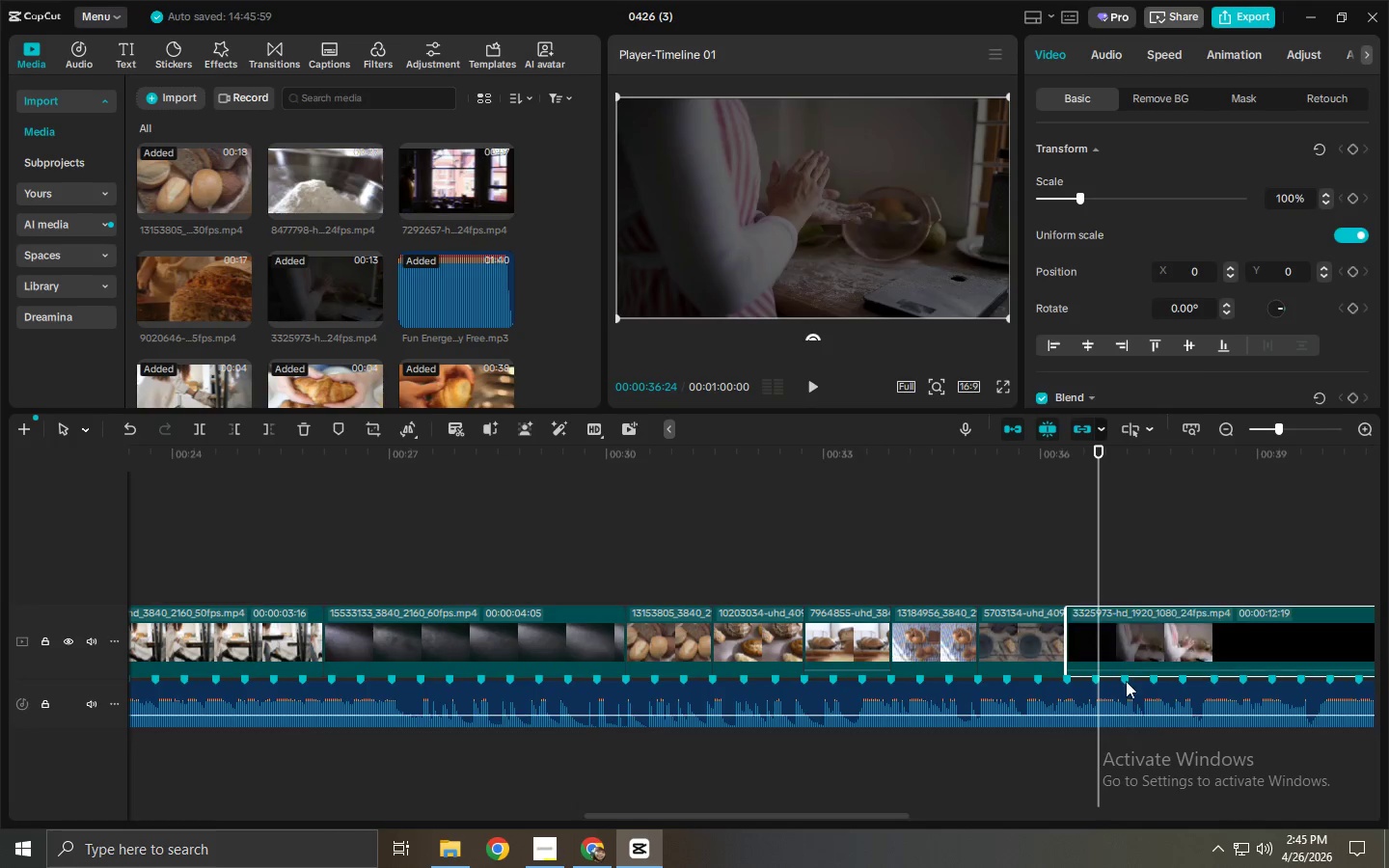 
key(Space)
 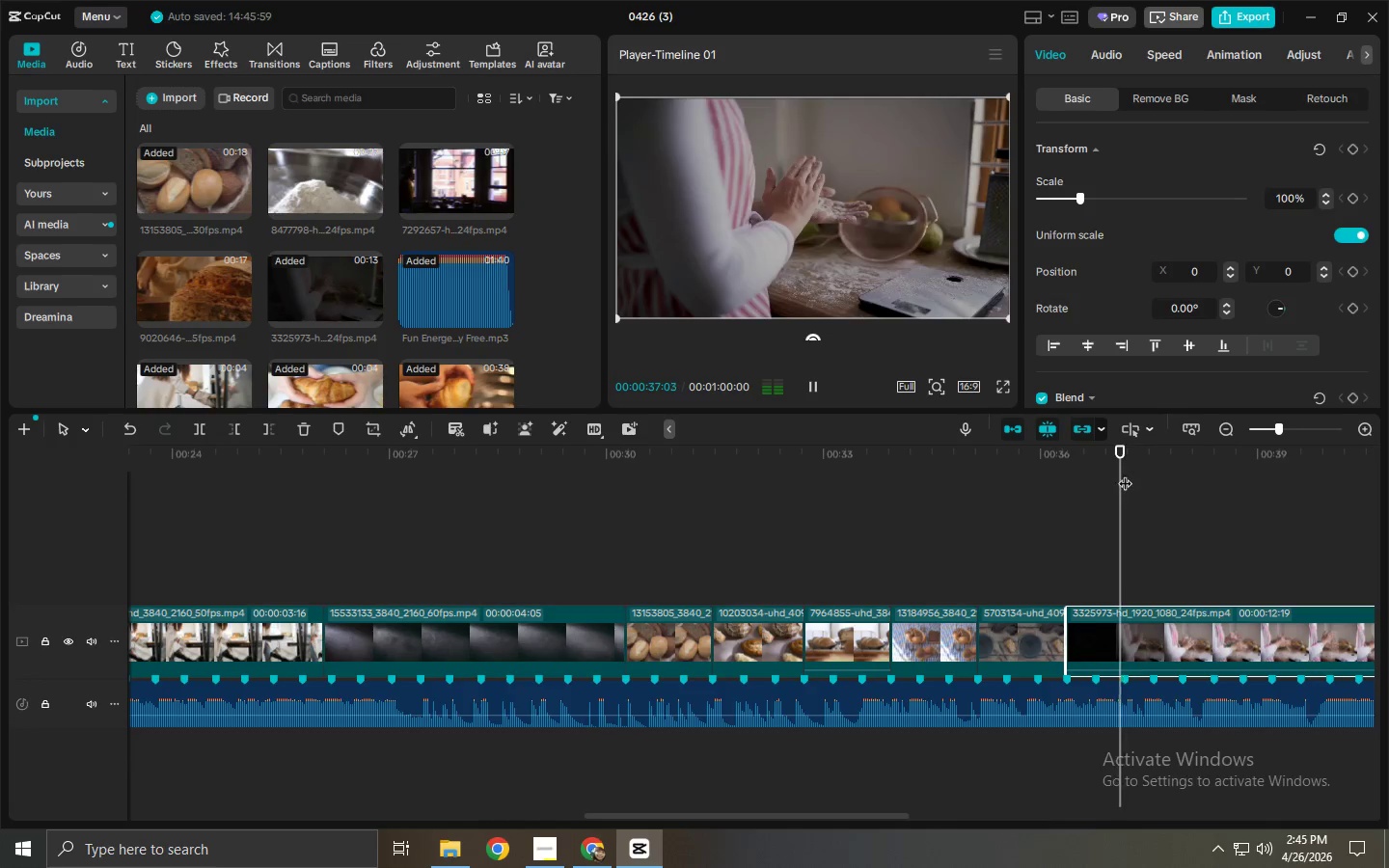 
left_click_drag(start_coordinate=[1127, 456], to_coordinate=[1193, 461])
 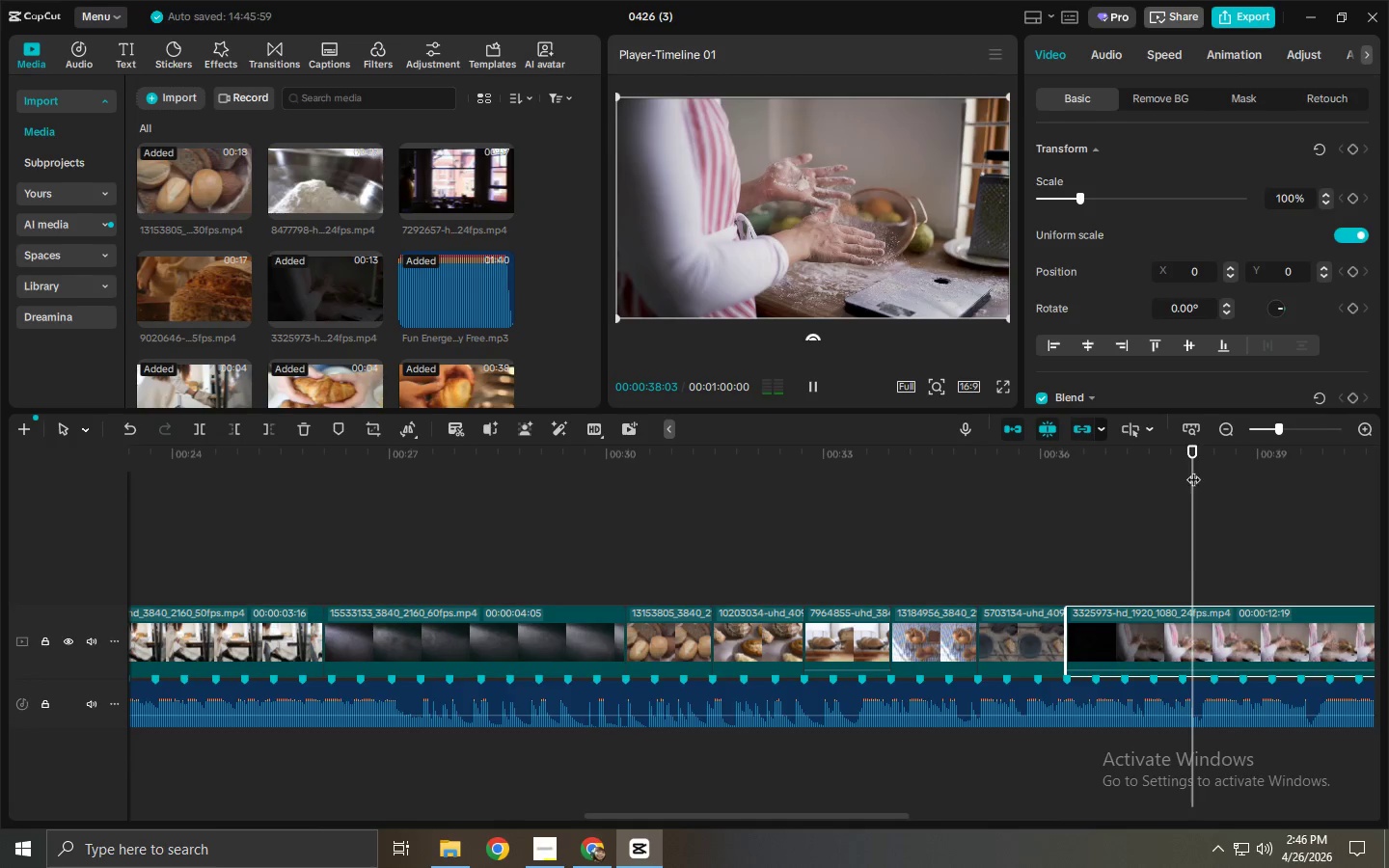 
key(Control+ControlLeft)
 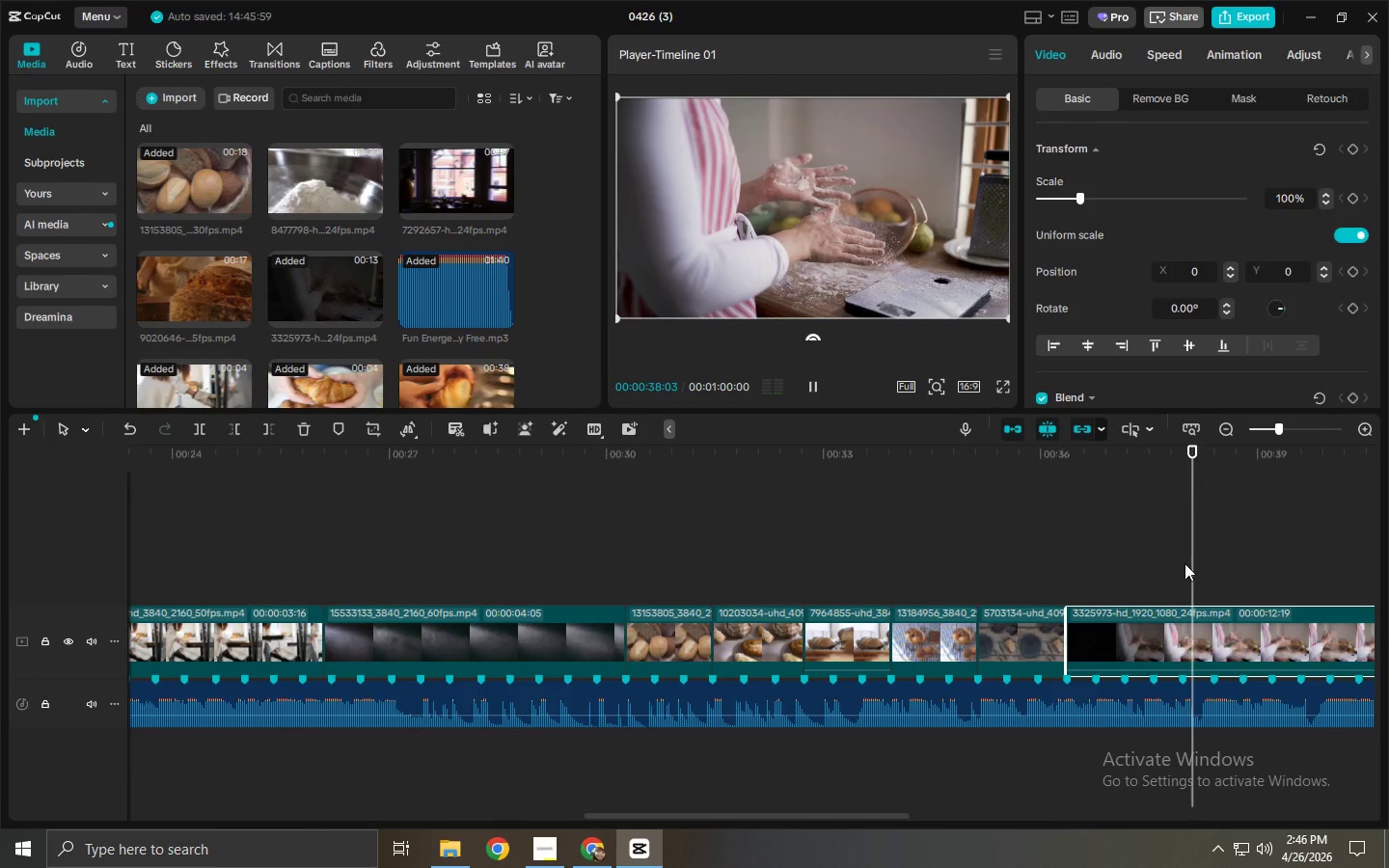 
key(Control+B)
 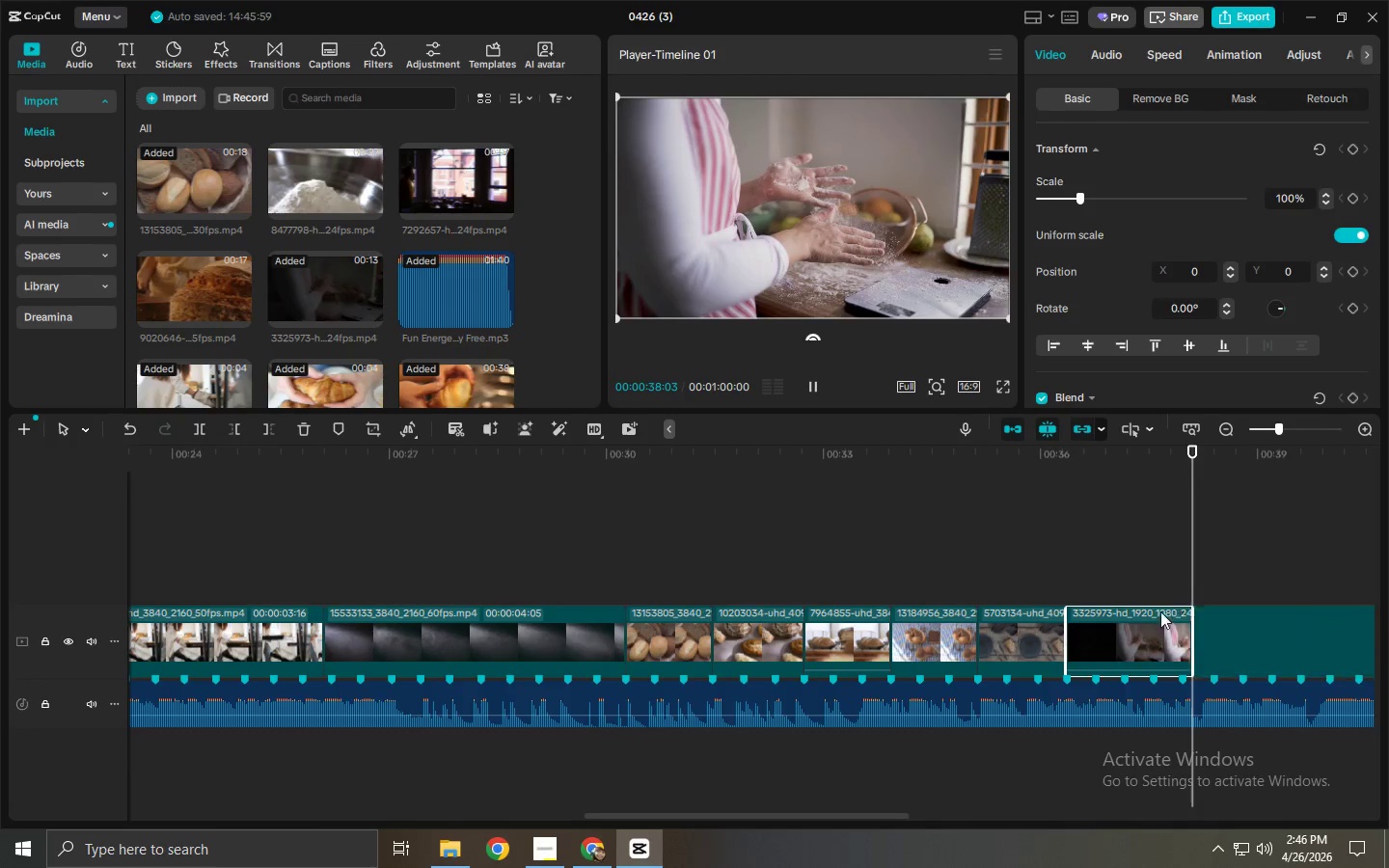 
left_click([1143, 633])
 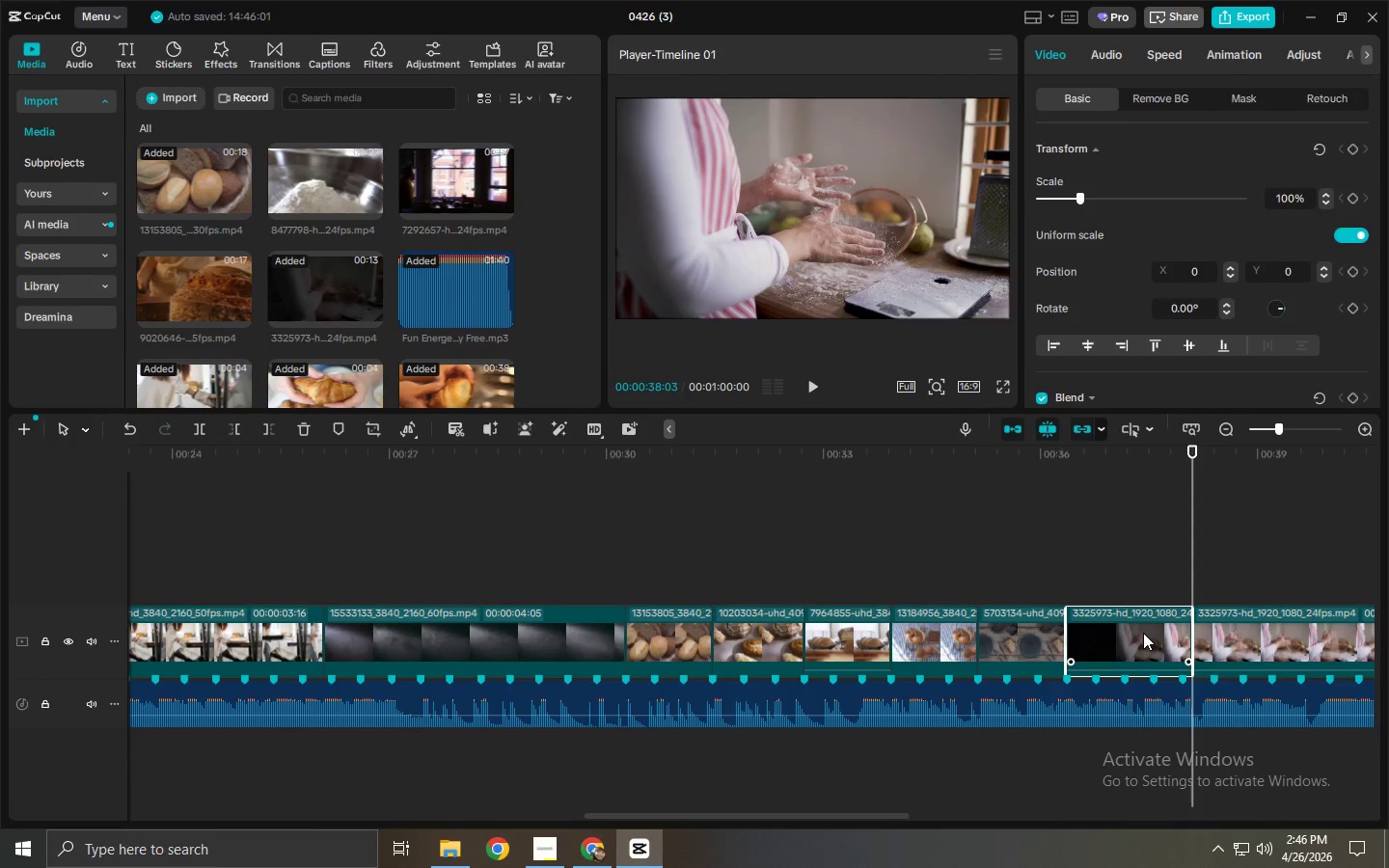 
key(Delete)
 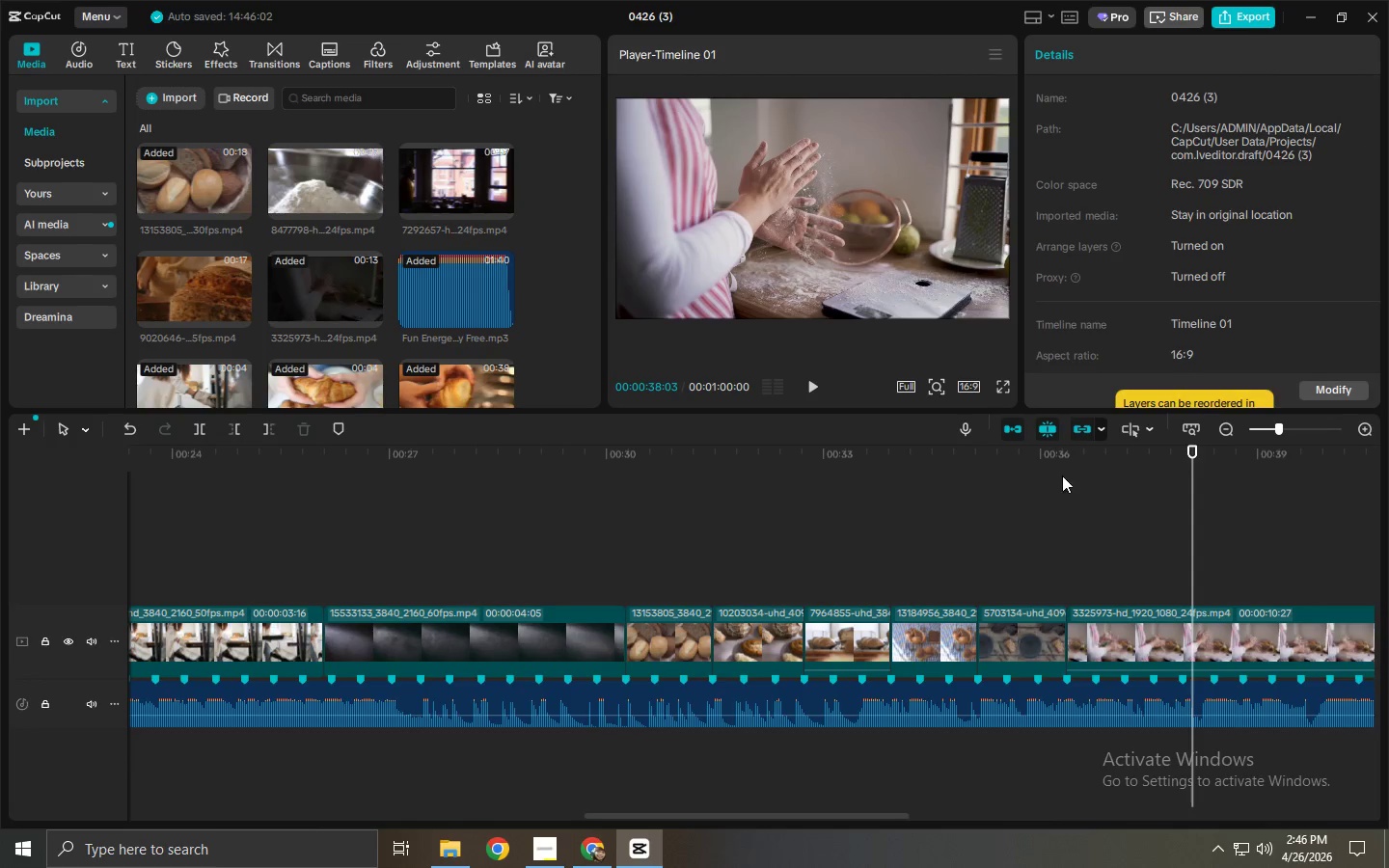 
left_click([1040, 465])
 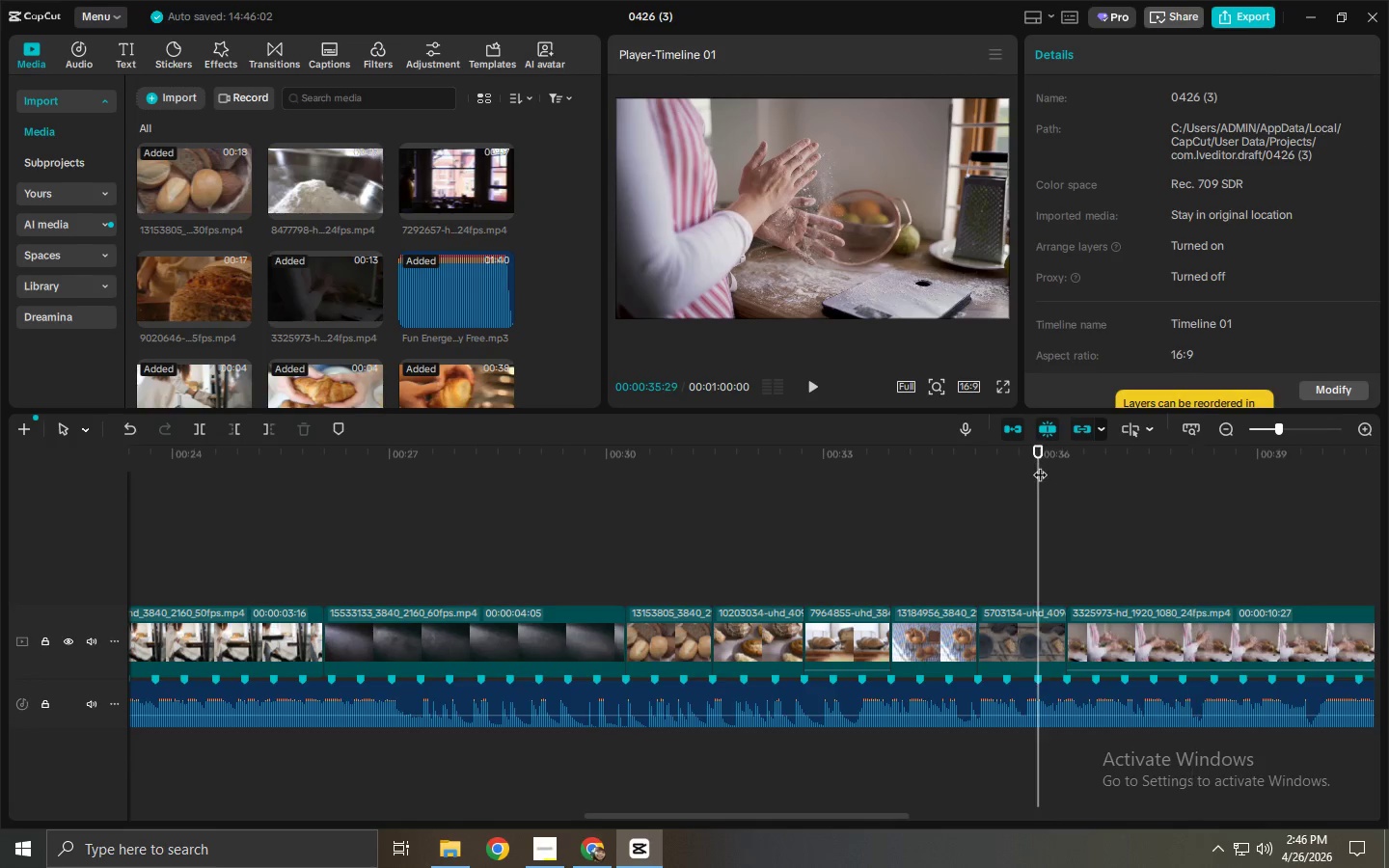 
key(Space)
 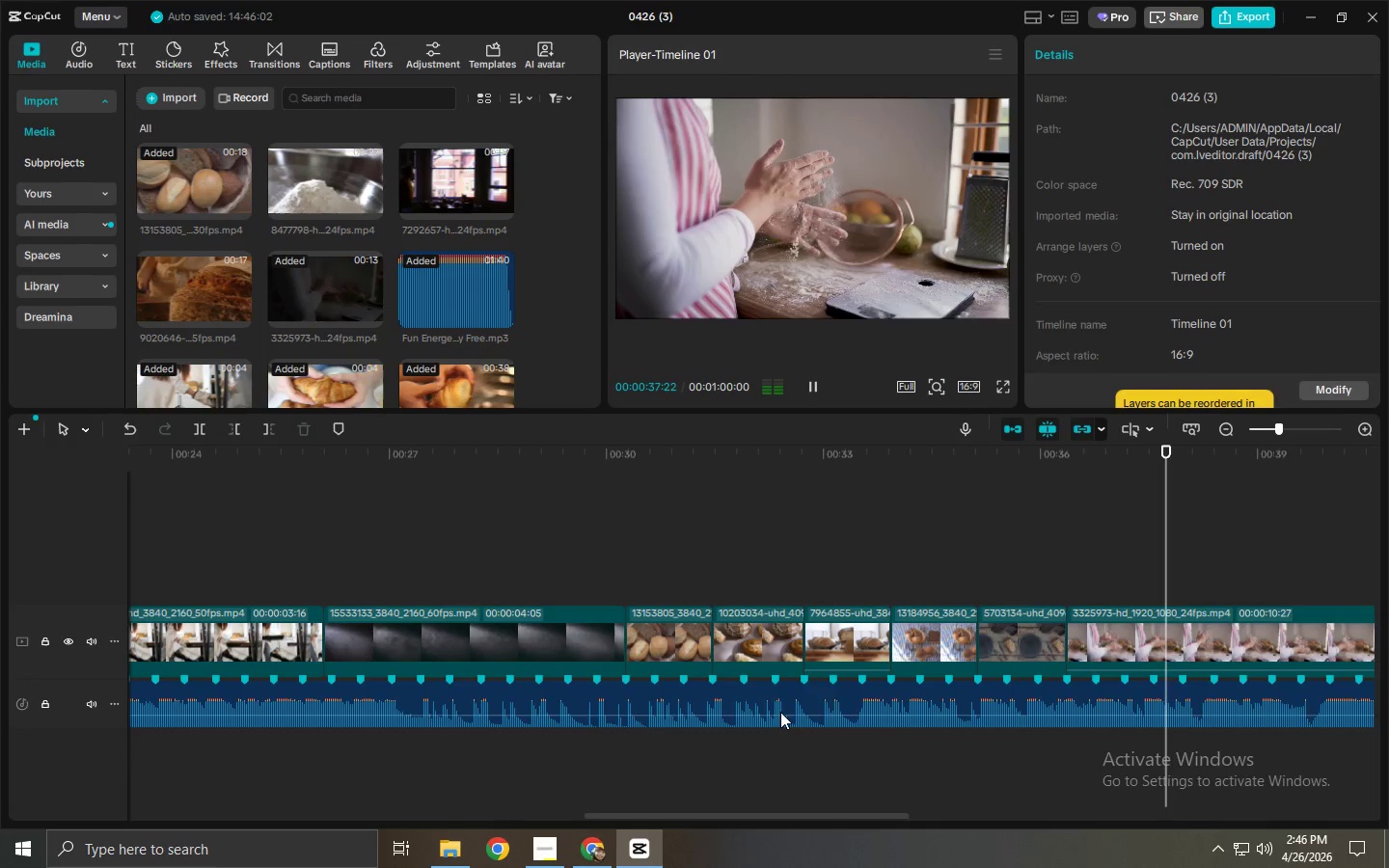 
key(Space)
 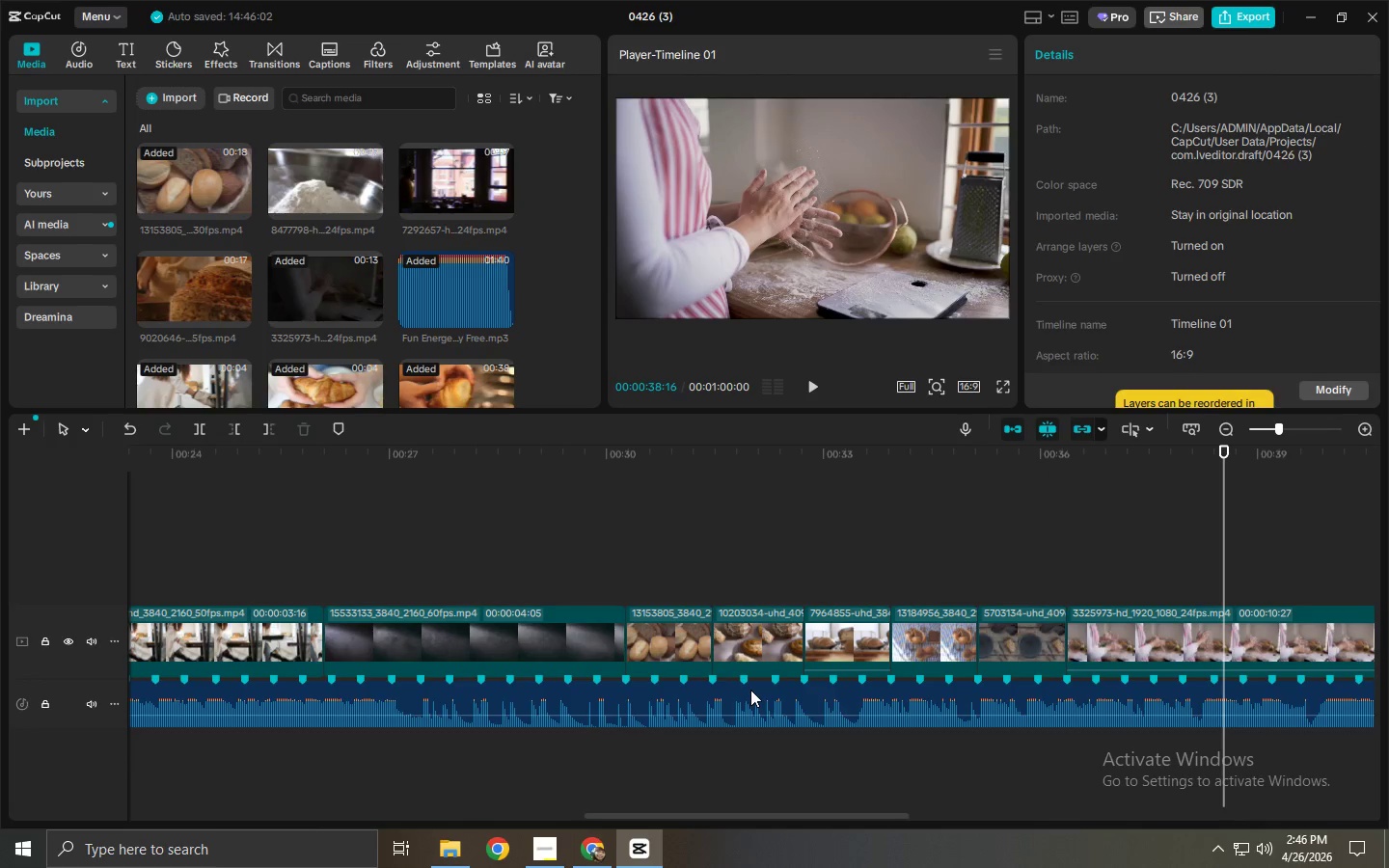 
key(Space)
 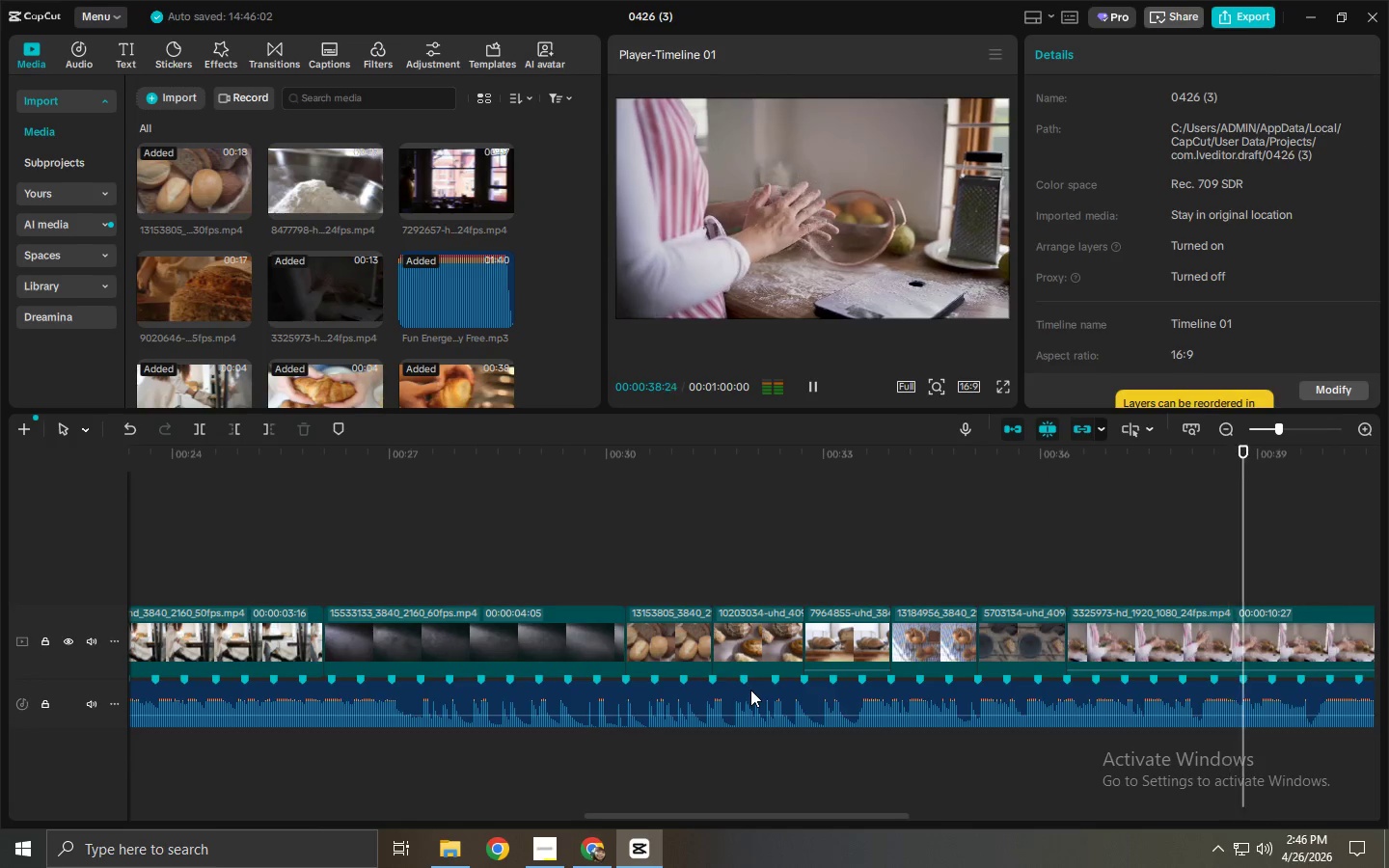 
key(Space)
 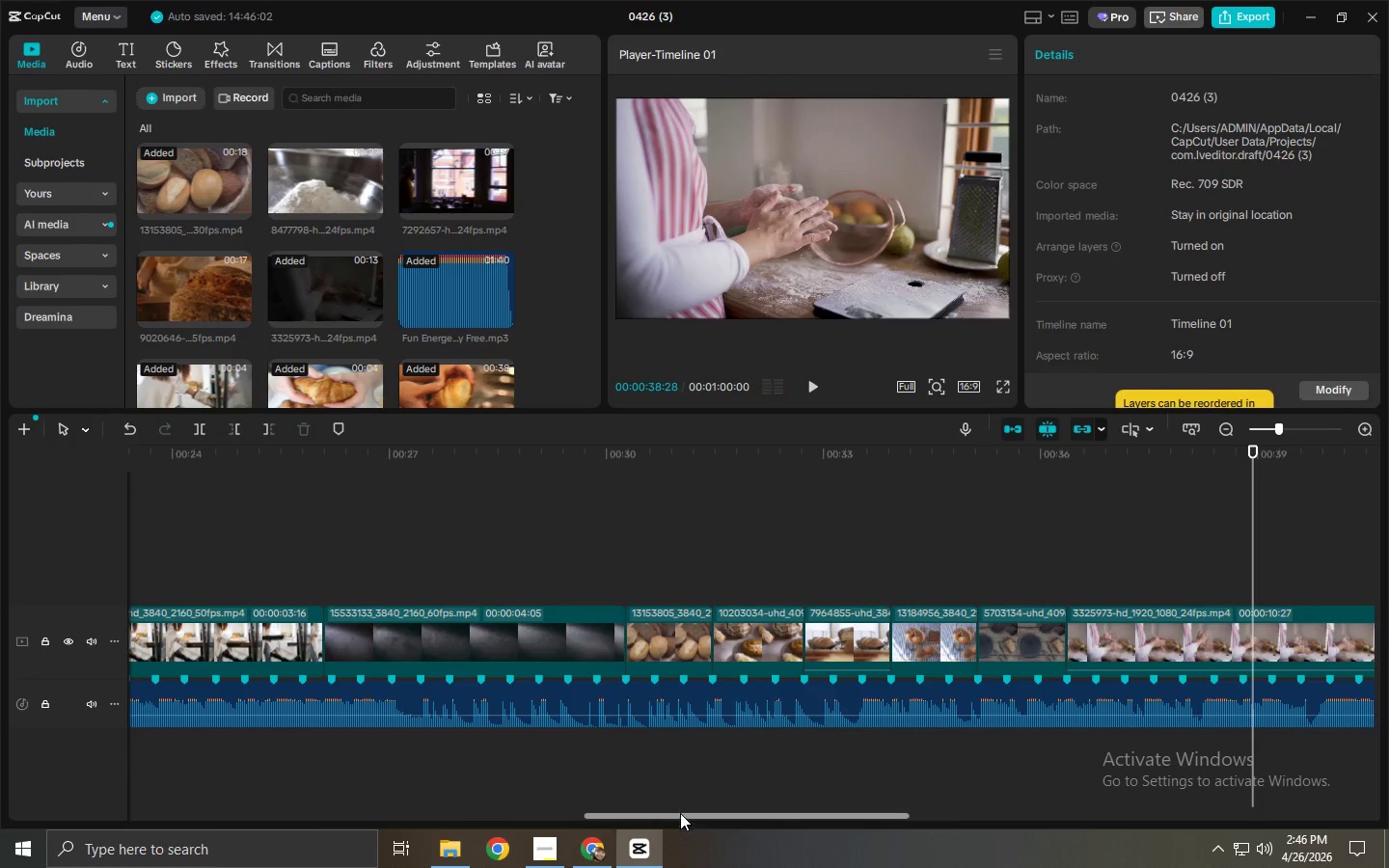 
left_click_drag(start_coordinate=[682, 815], to_coordinate=[757, 824])
 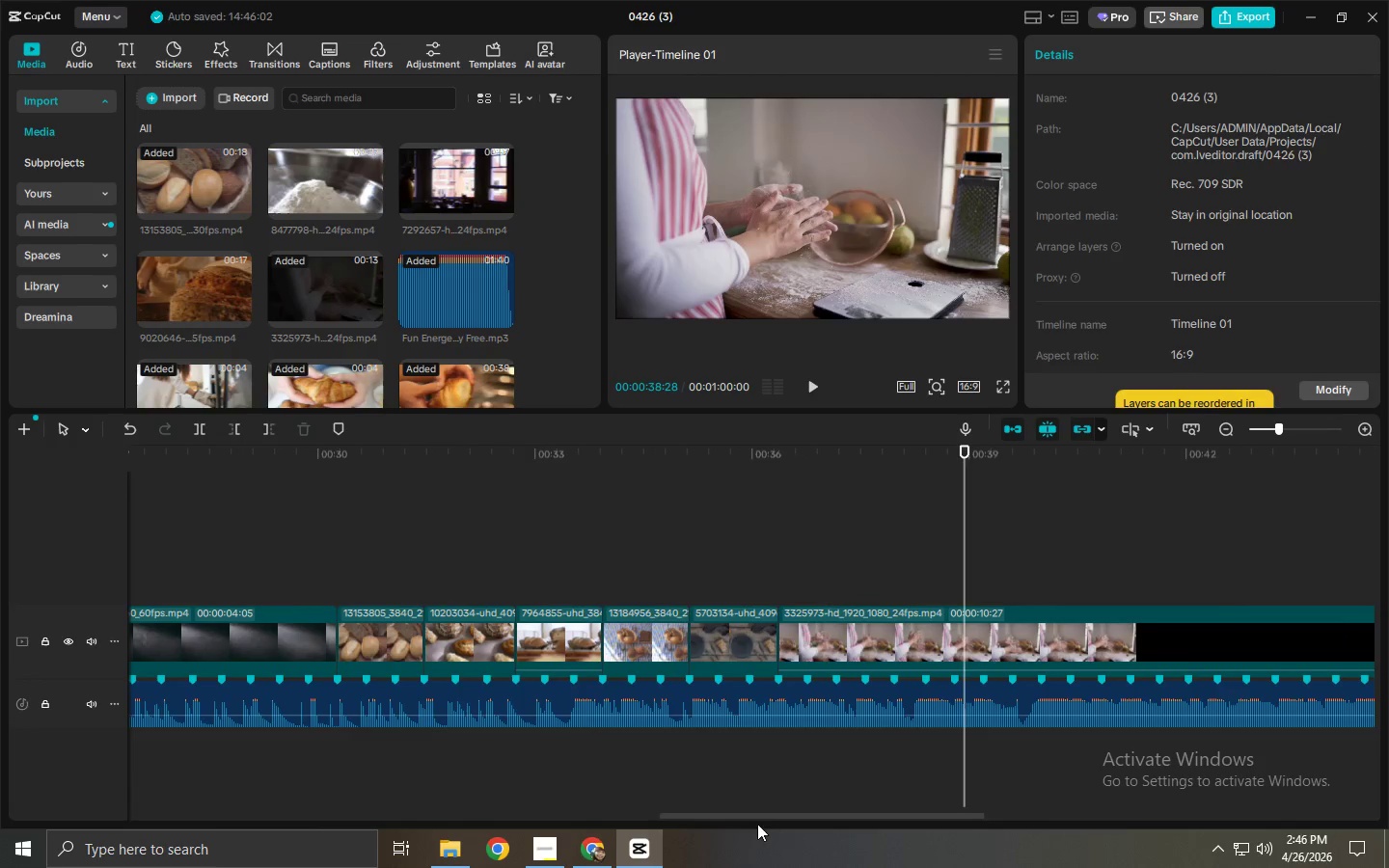 
key(Space)
 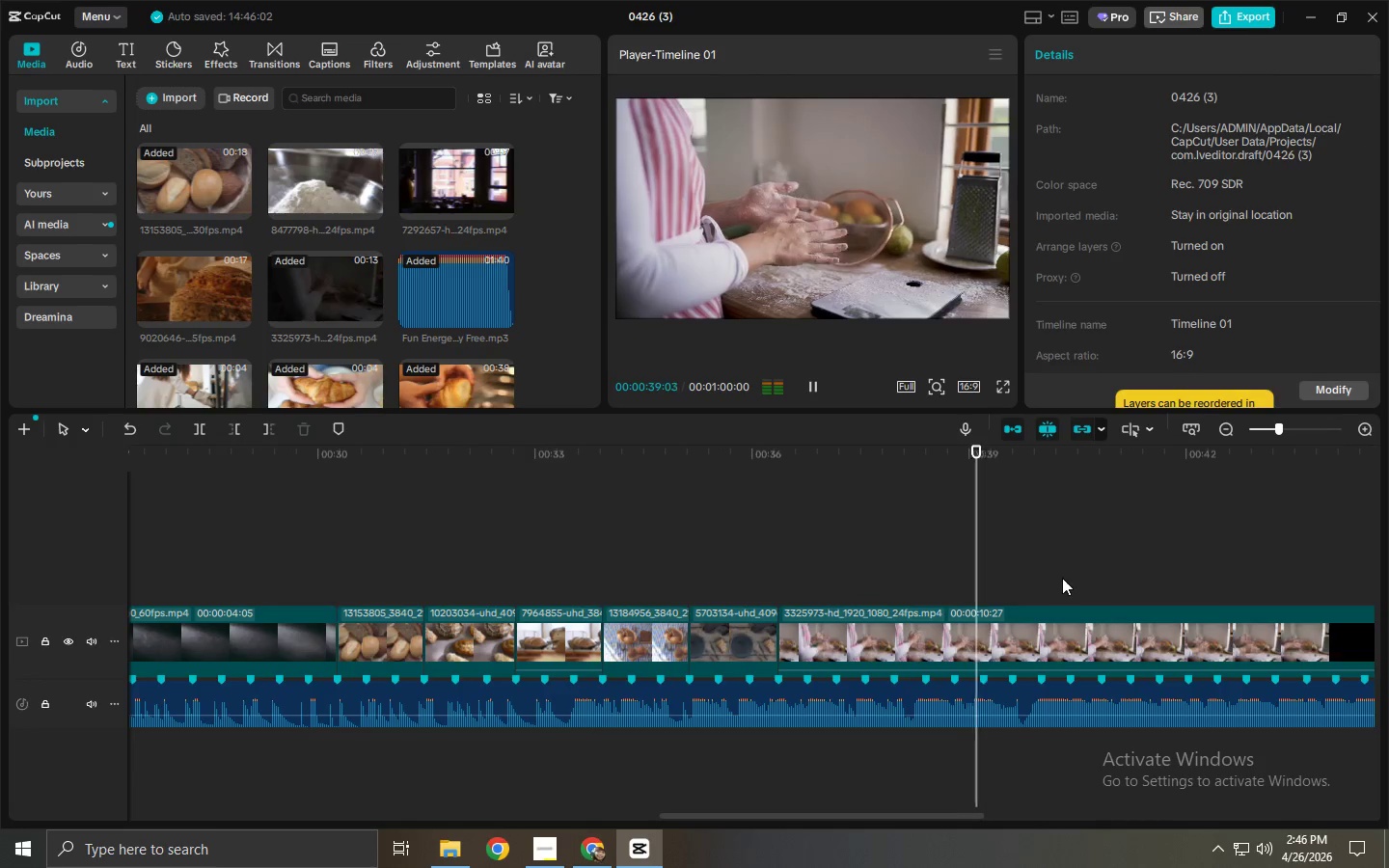 
key(Space)